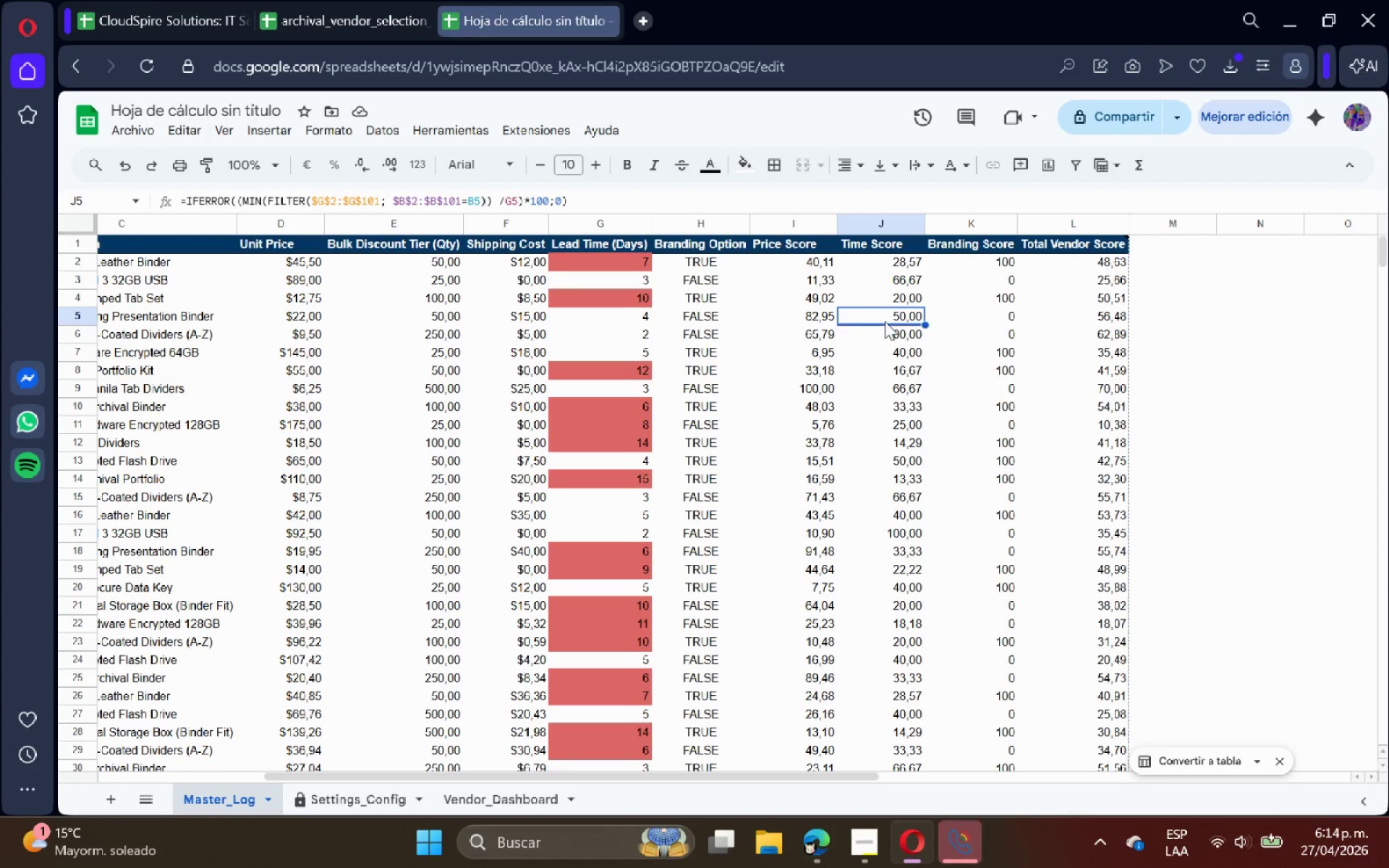 
left_click_drag(start_coordinate=[965, 324], to_coordinate=[969, 325])
 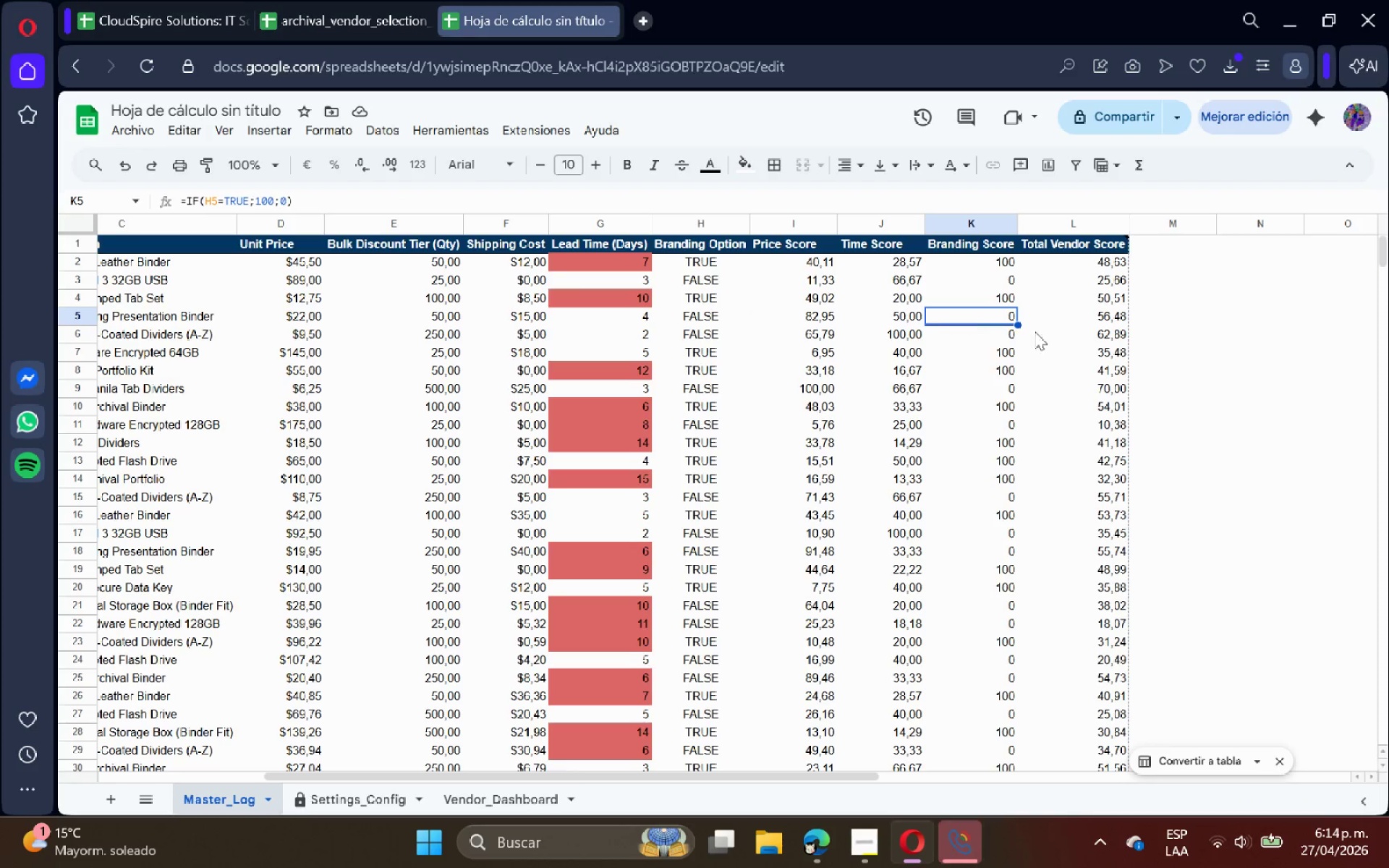 
left_click([1075, 331])
 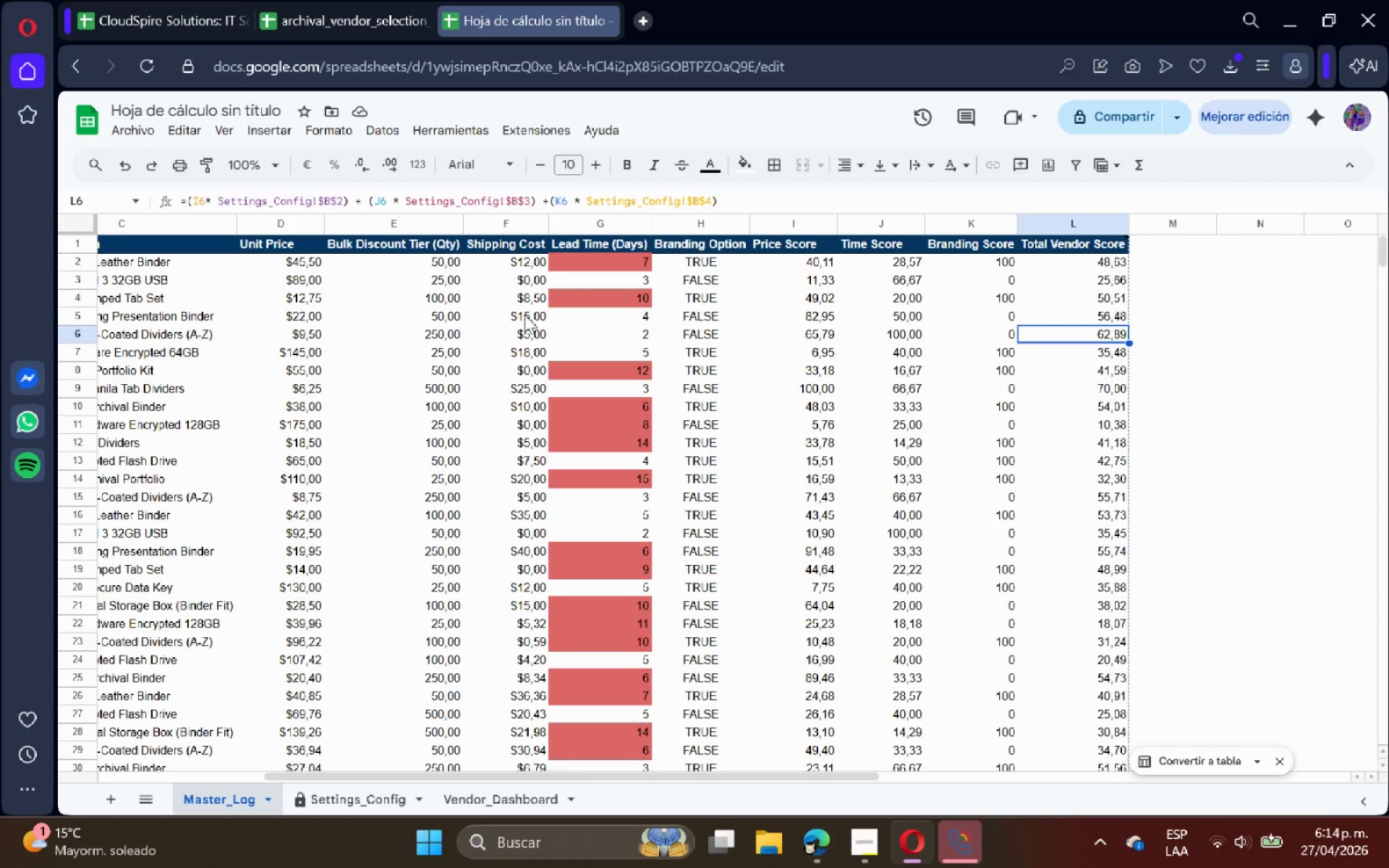 
double_click([612, 324])
 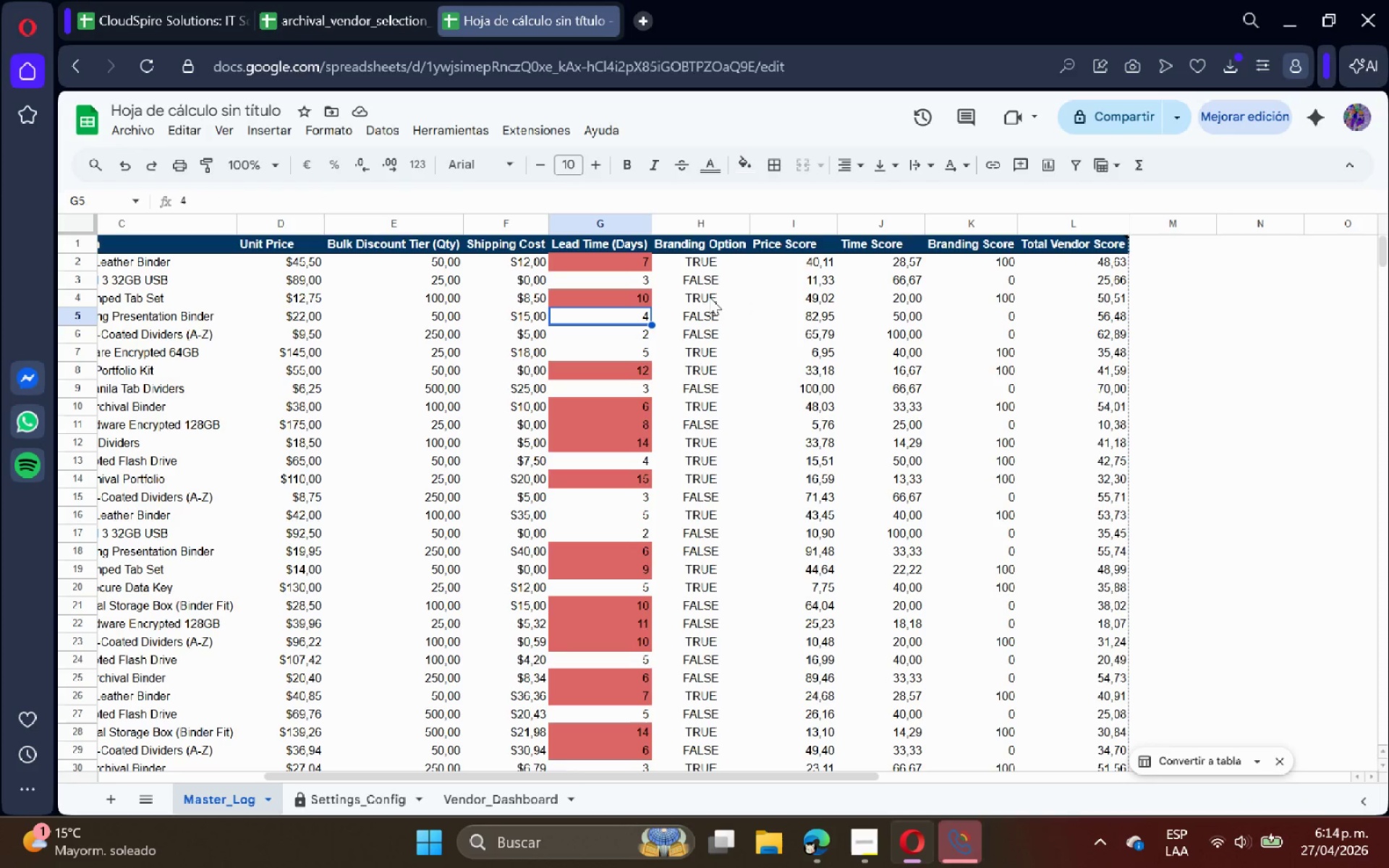 
left_click([723, 296])
 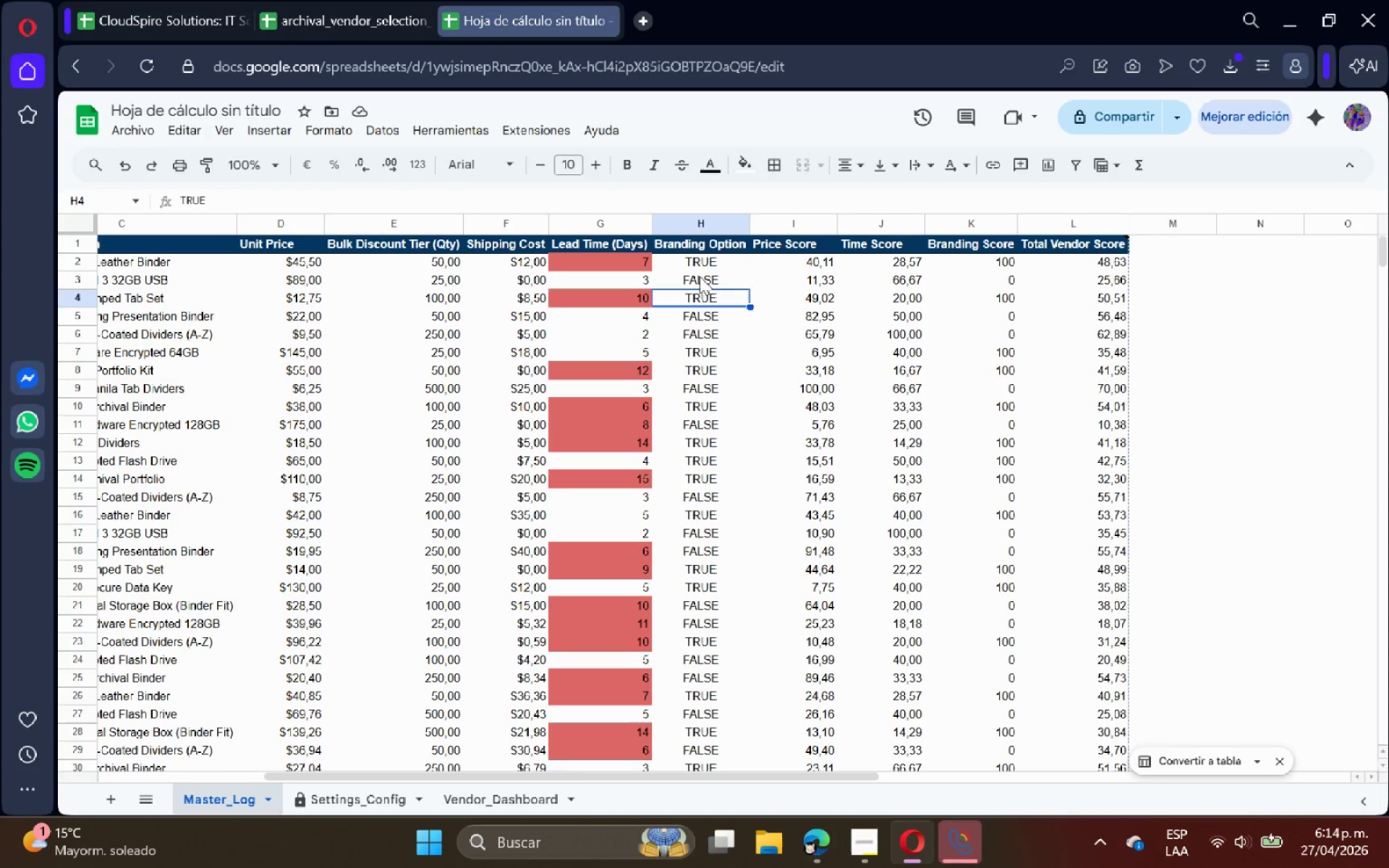 
left_click([692, 268])
 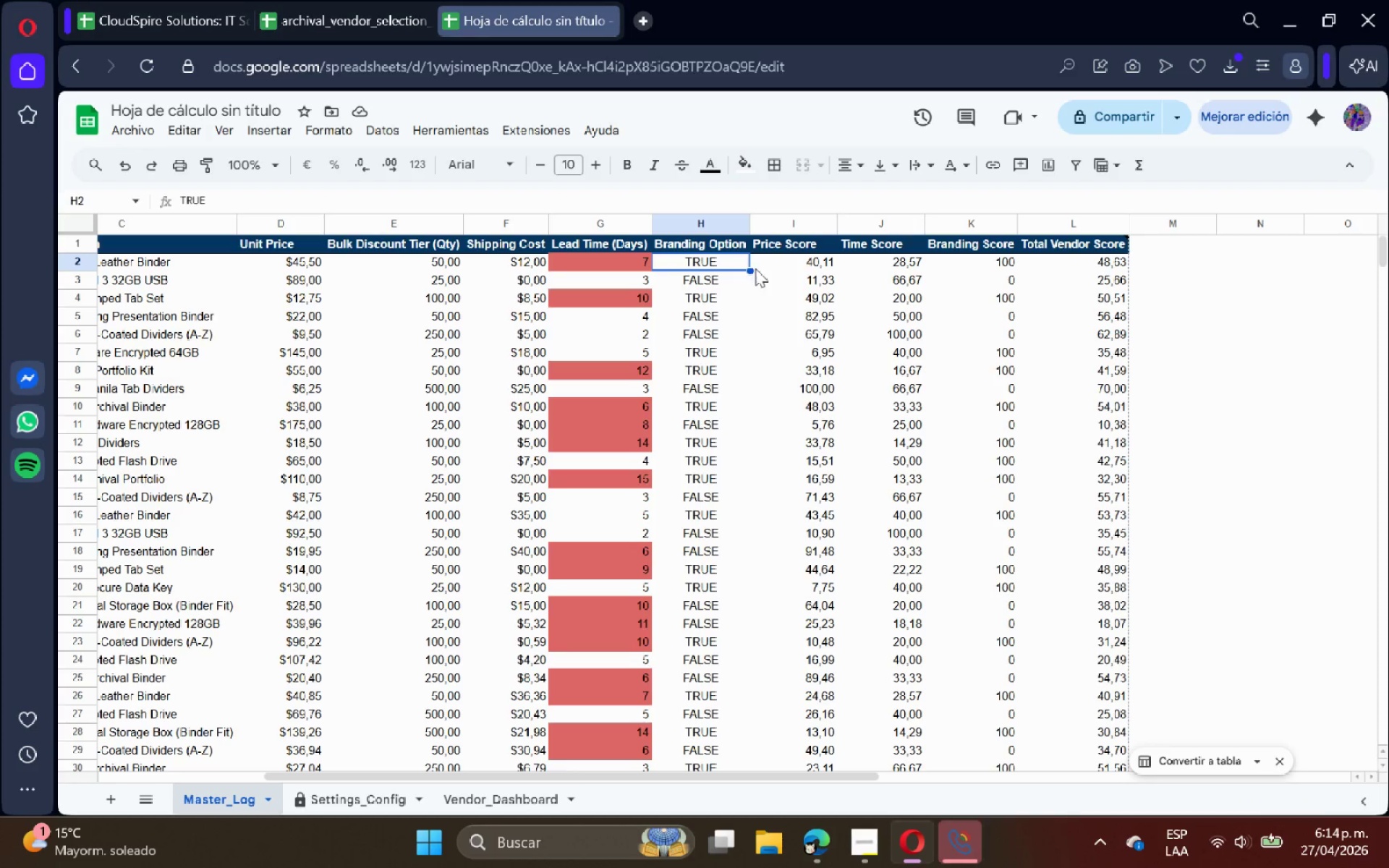 
double_click([781, 265])
 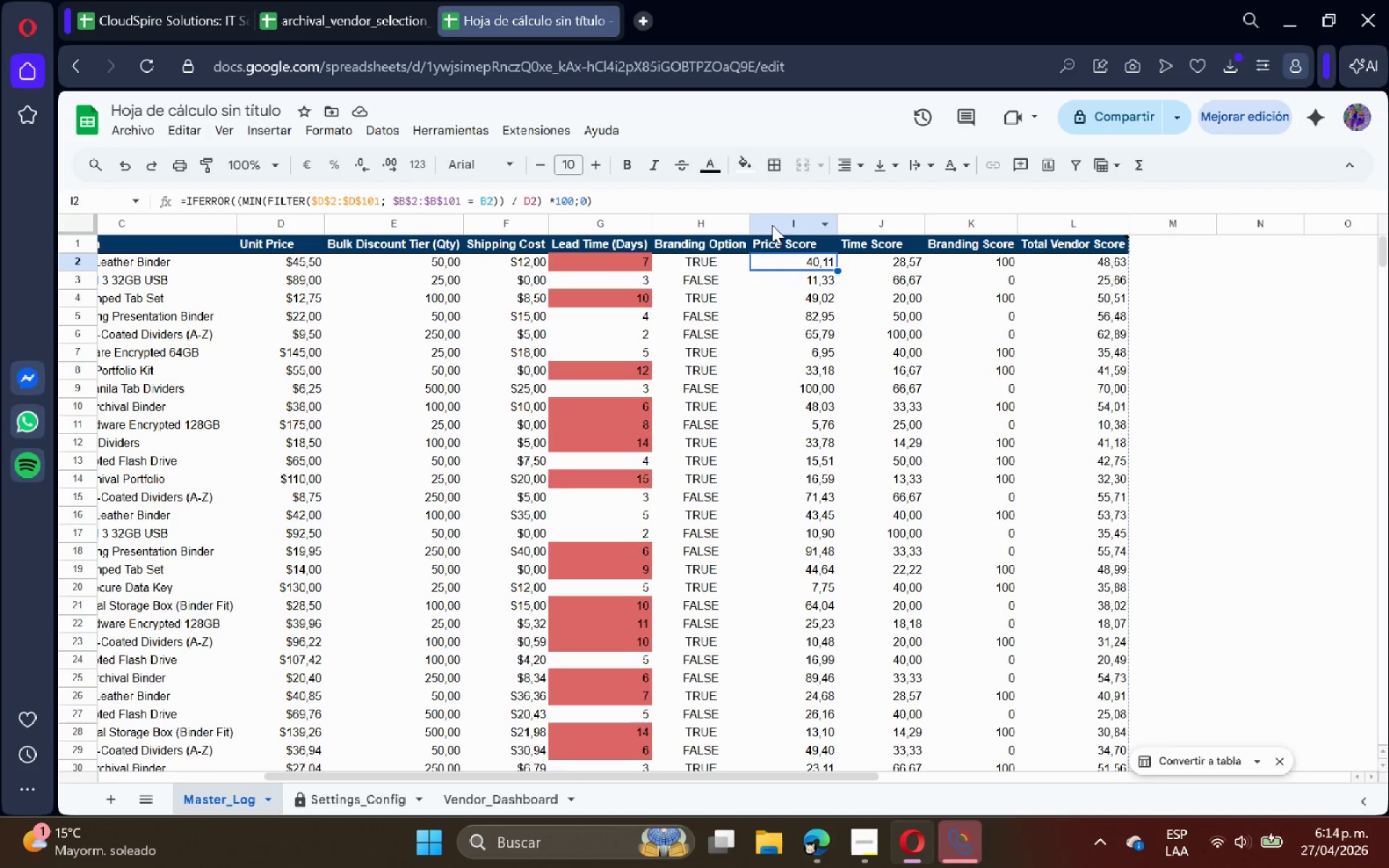 
left_click_drag(start_coordinate=[772, 224], to_coordinate=[1062, 234])
 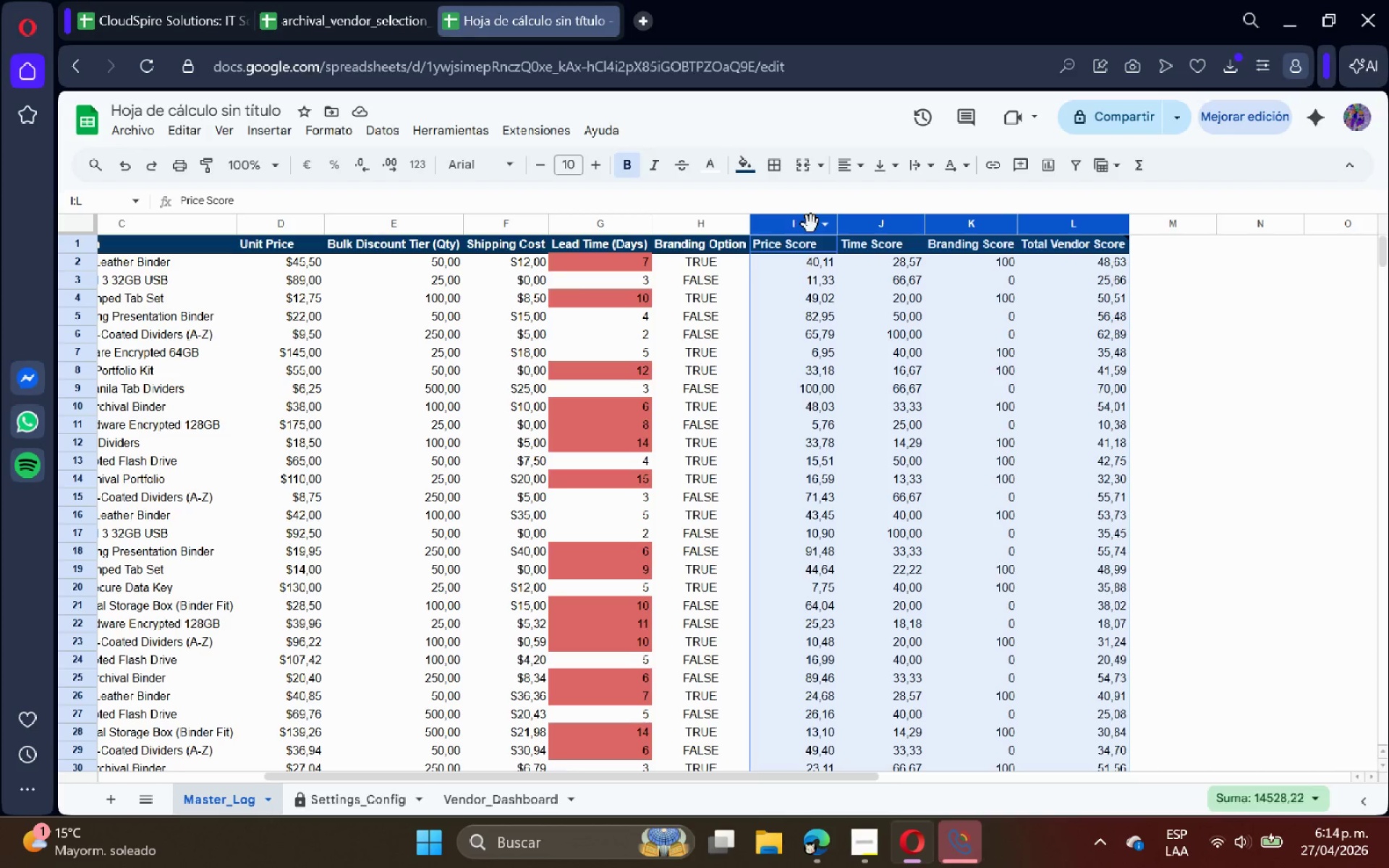 
wait(5.89)
 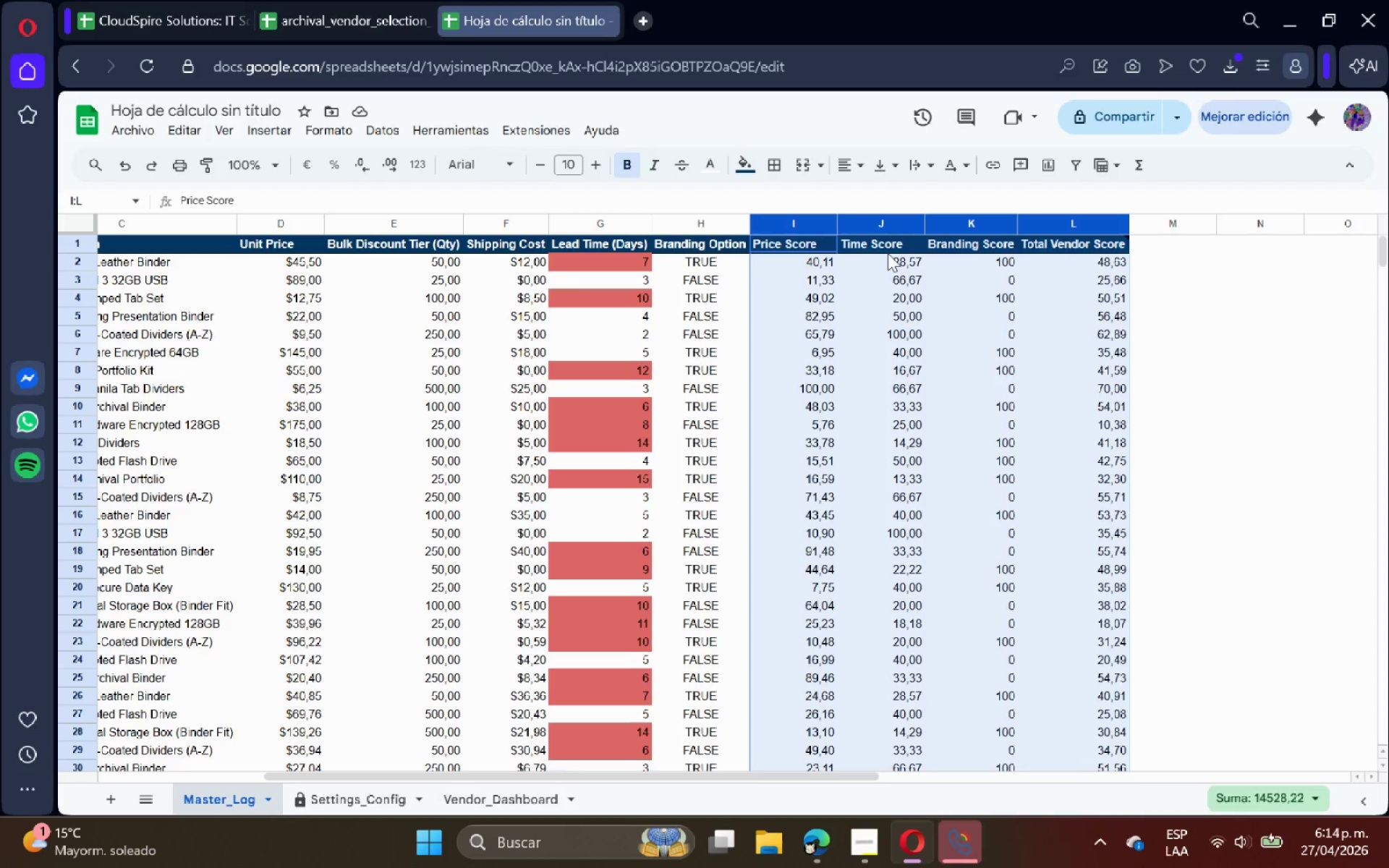 
right_click([808, 222])
 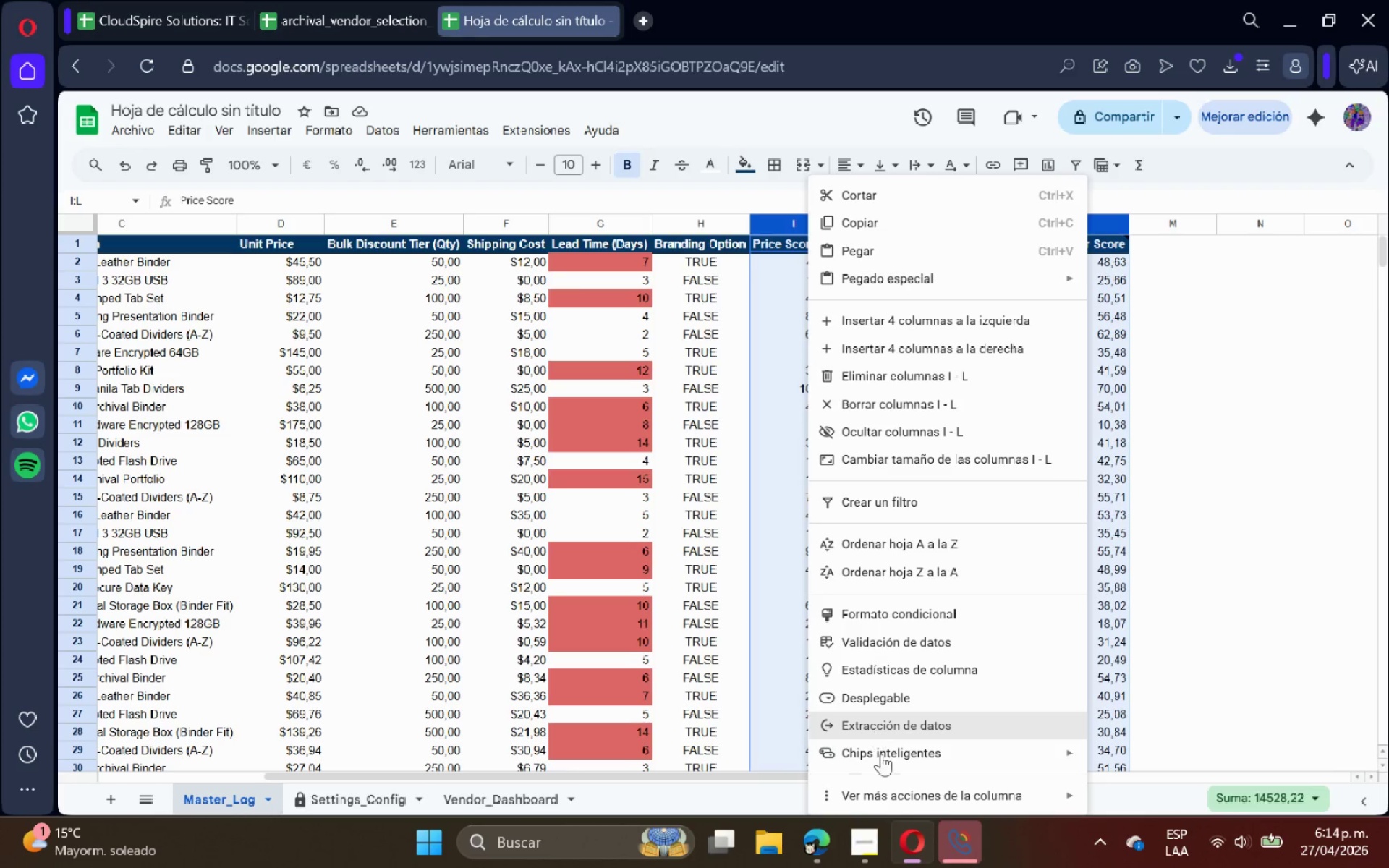 
left_click([886, 791])
 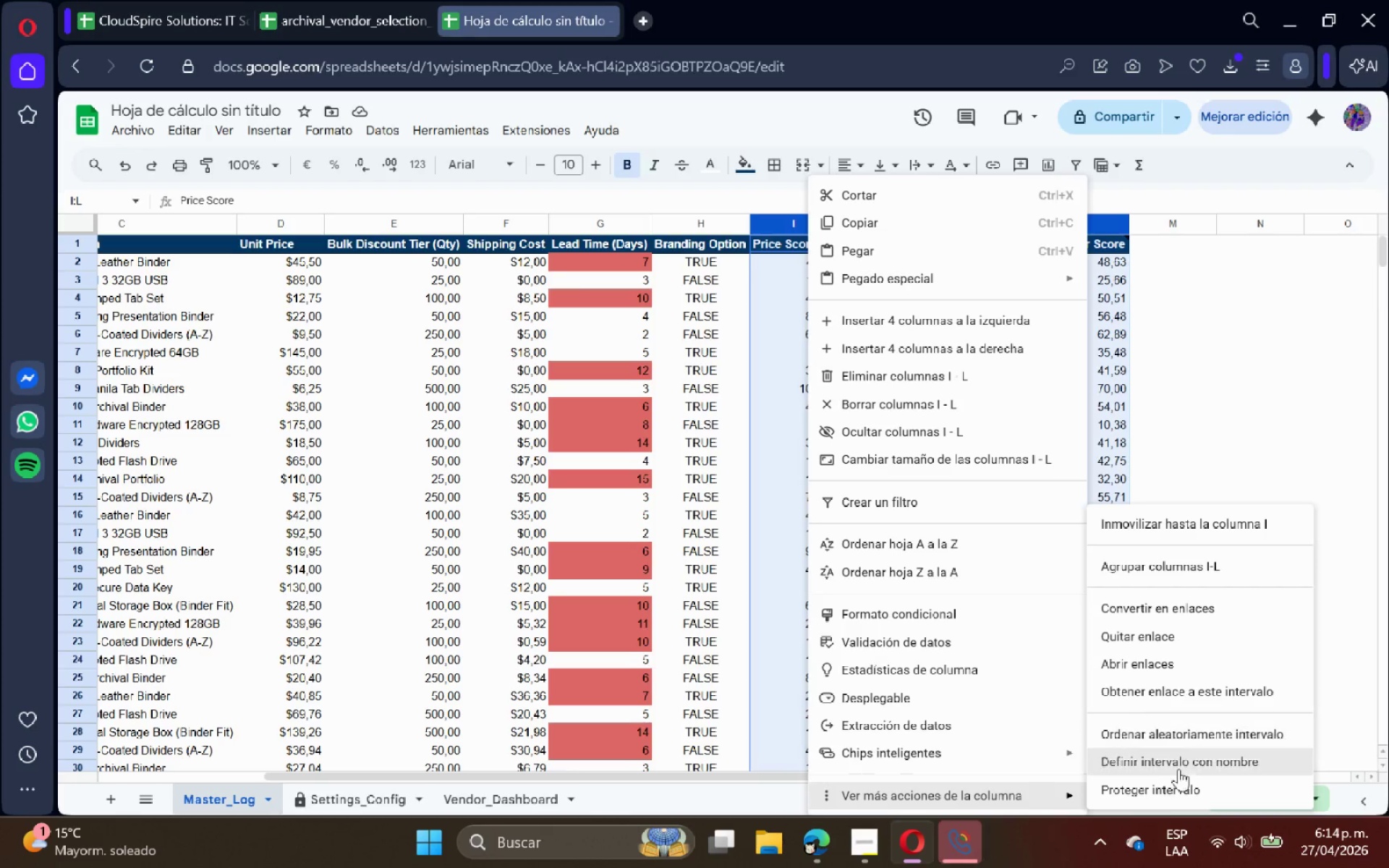 
left_click_drag(start_coordinate=[1178, 775], to_coordinate=[1157, 790])
 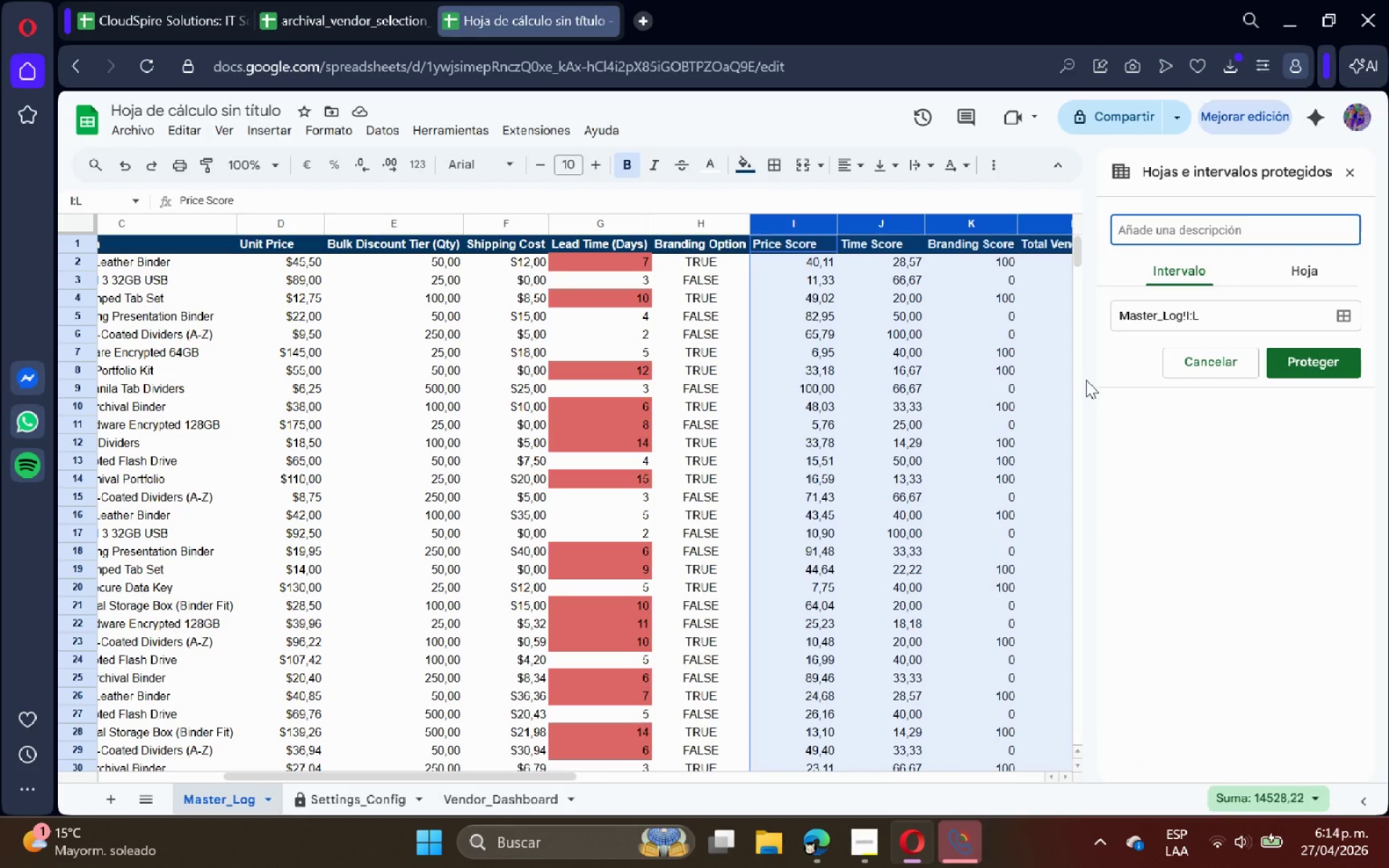 
type(Params)
 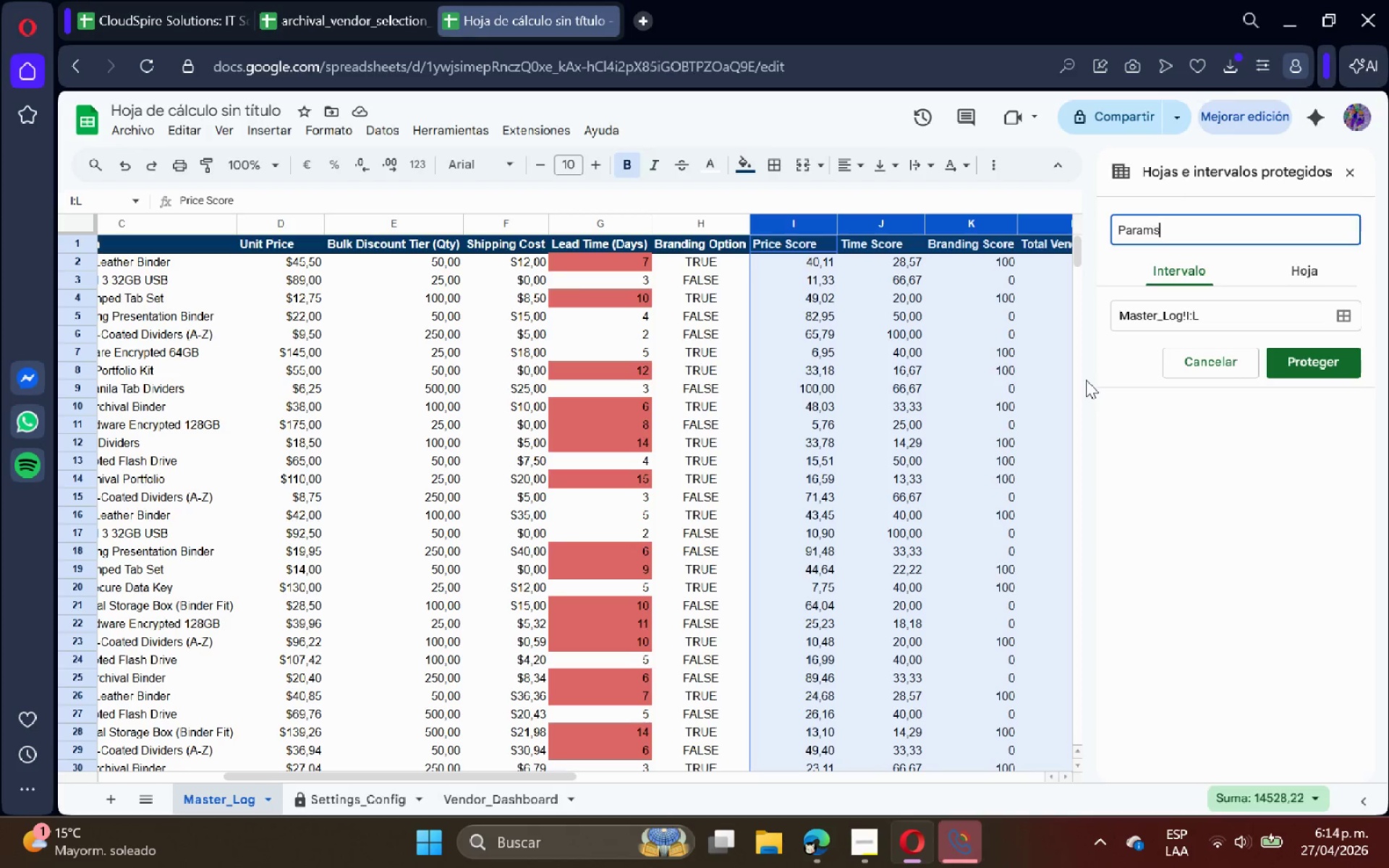 
key(Enter)
 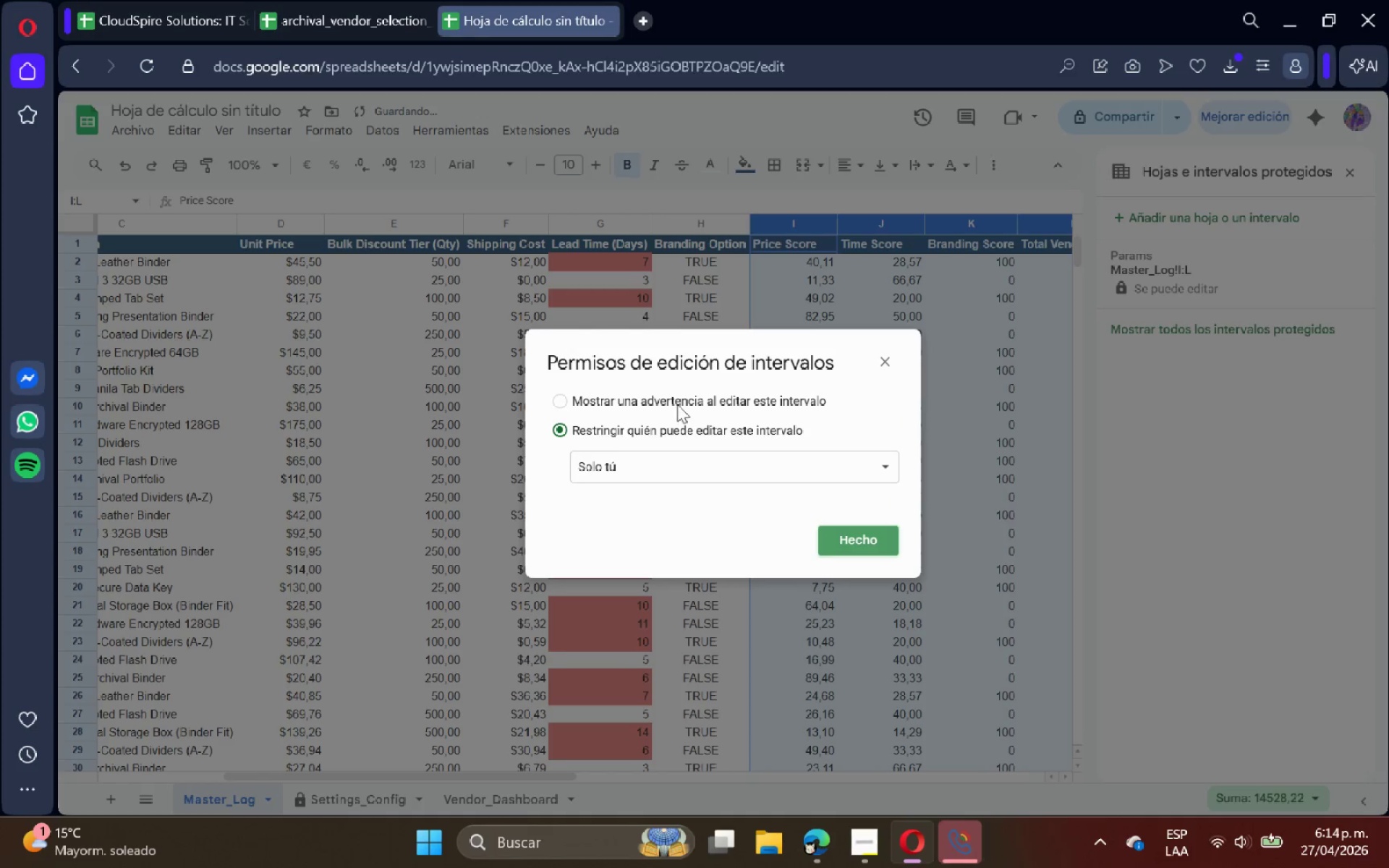 
left_click([590, 401])
 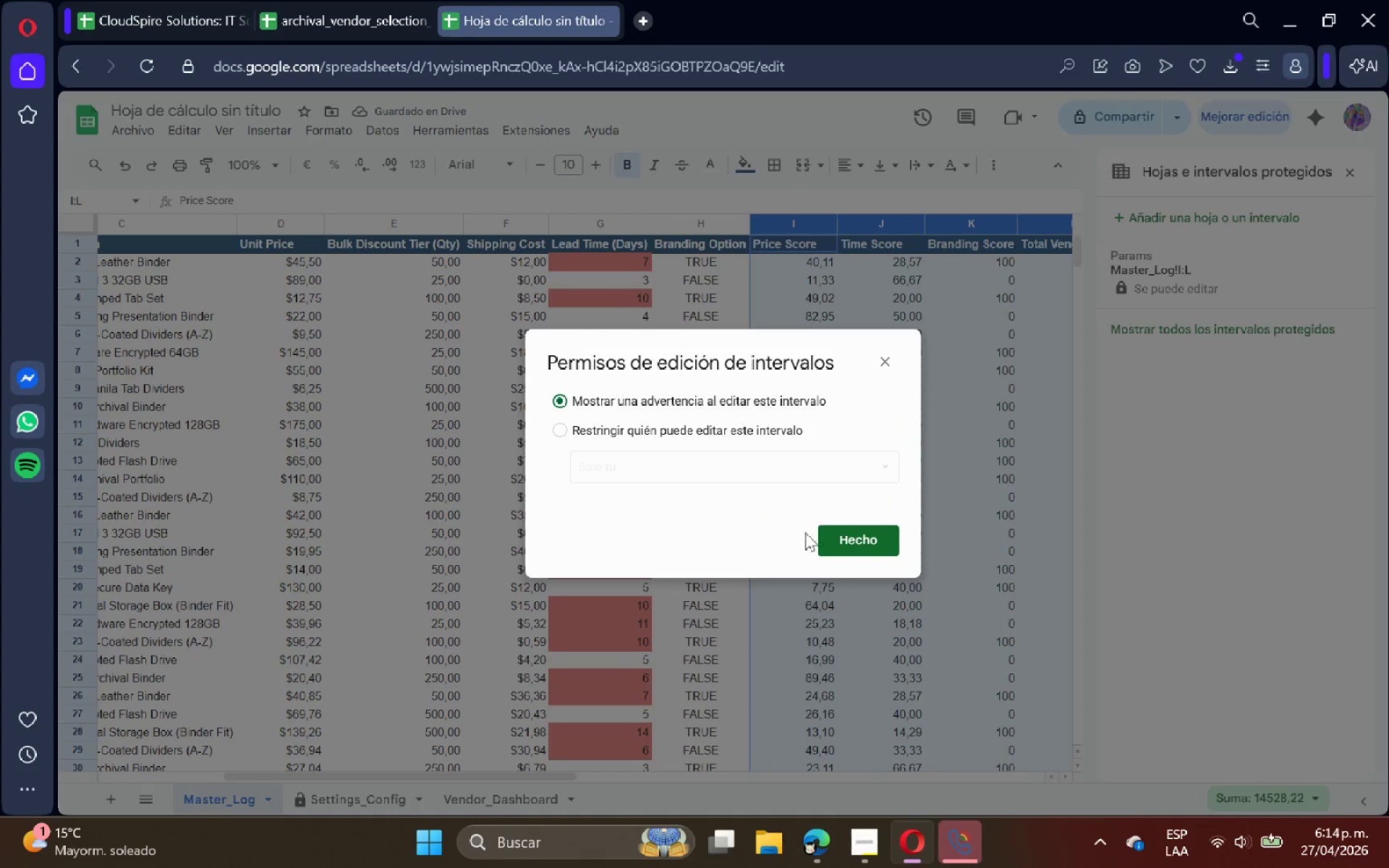 
left_click([831, 541])
 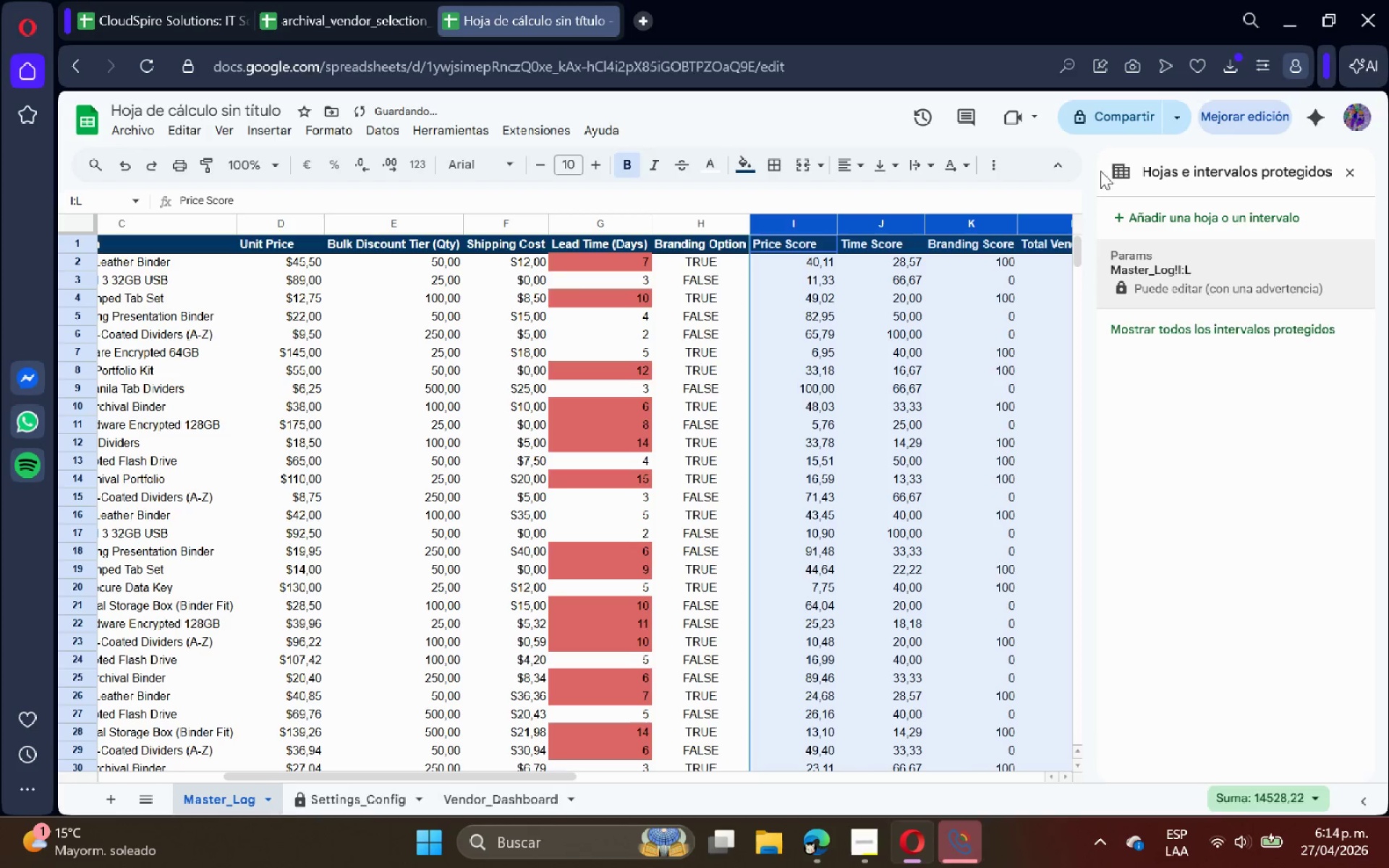 
left_click([1353, 176])
 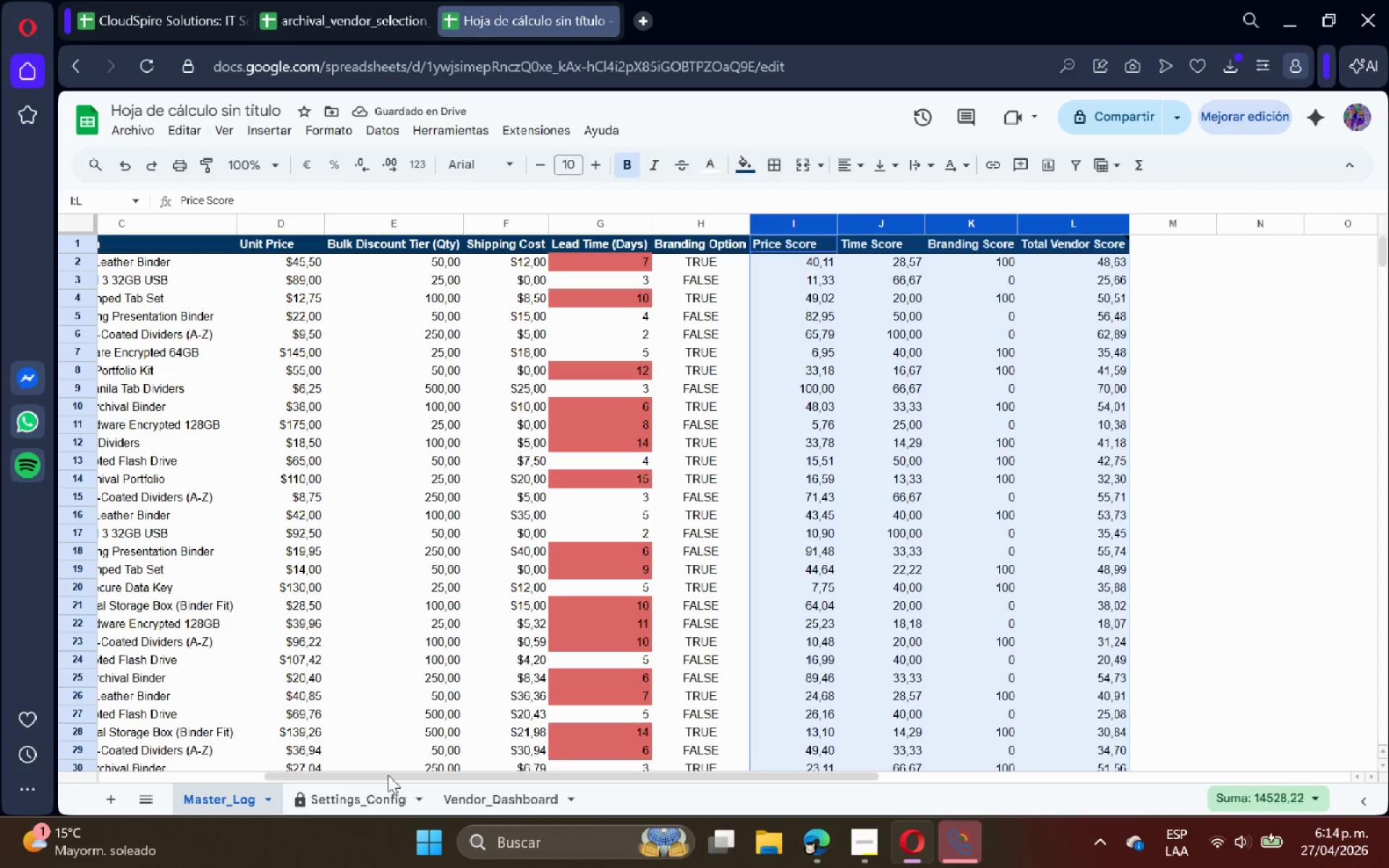 
left_click([368, 793])
 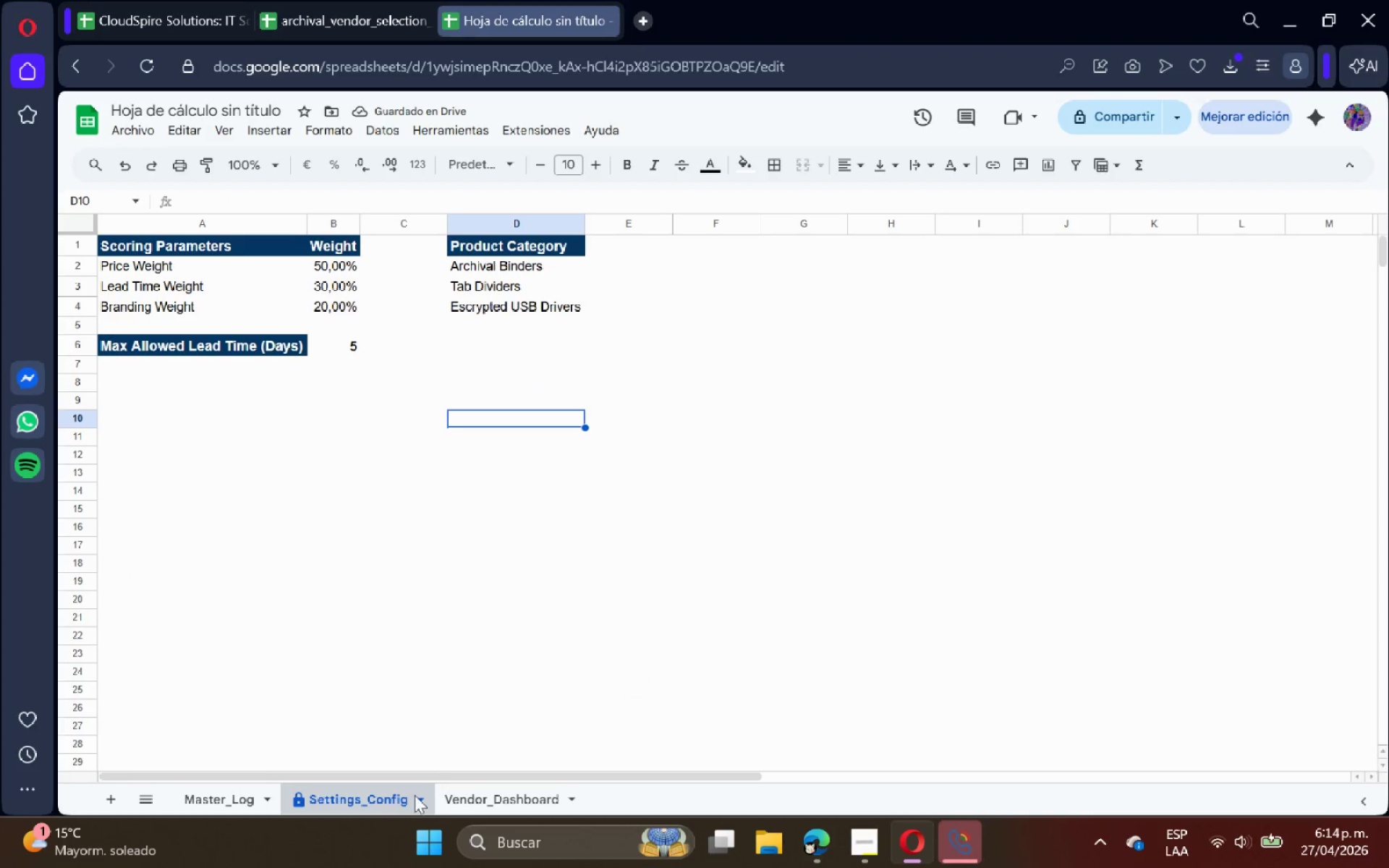 
left_click([471, 795])